 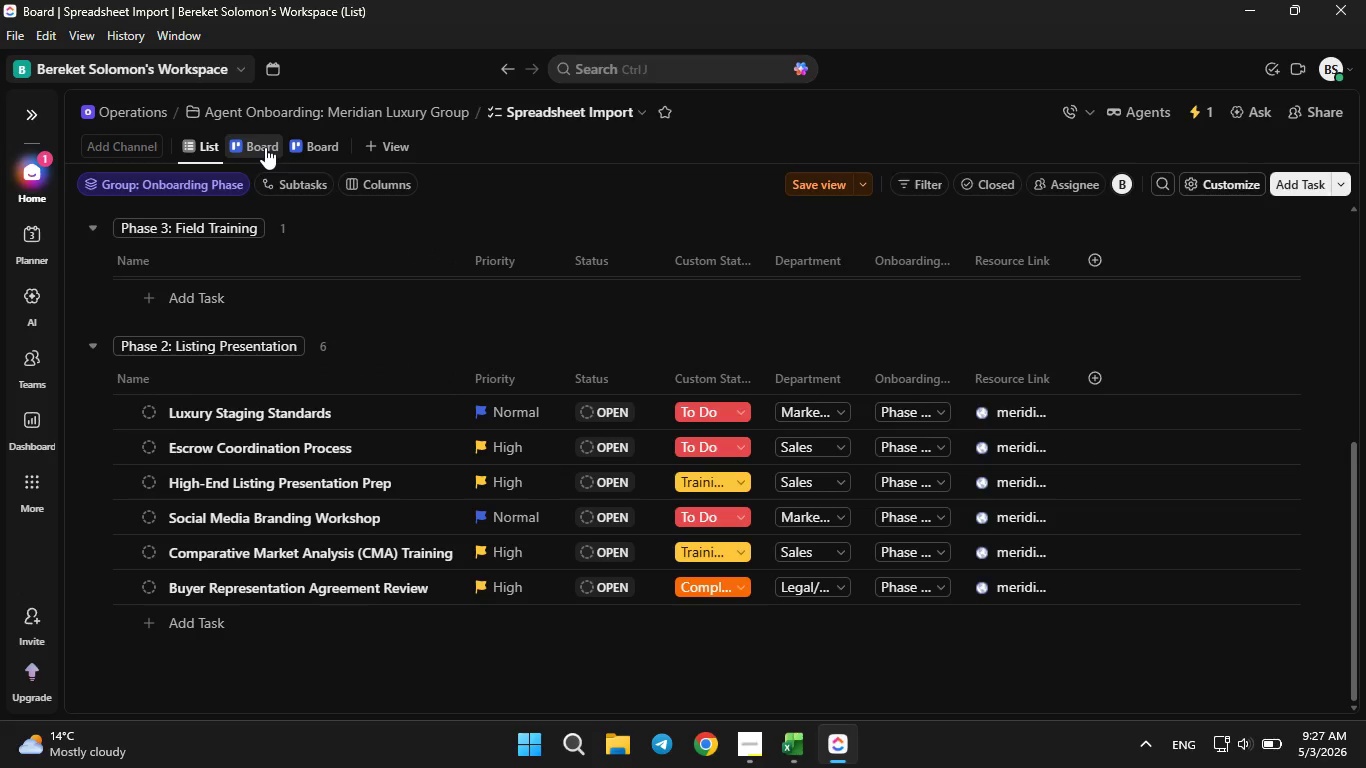 
left_click([313, 148])
 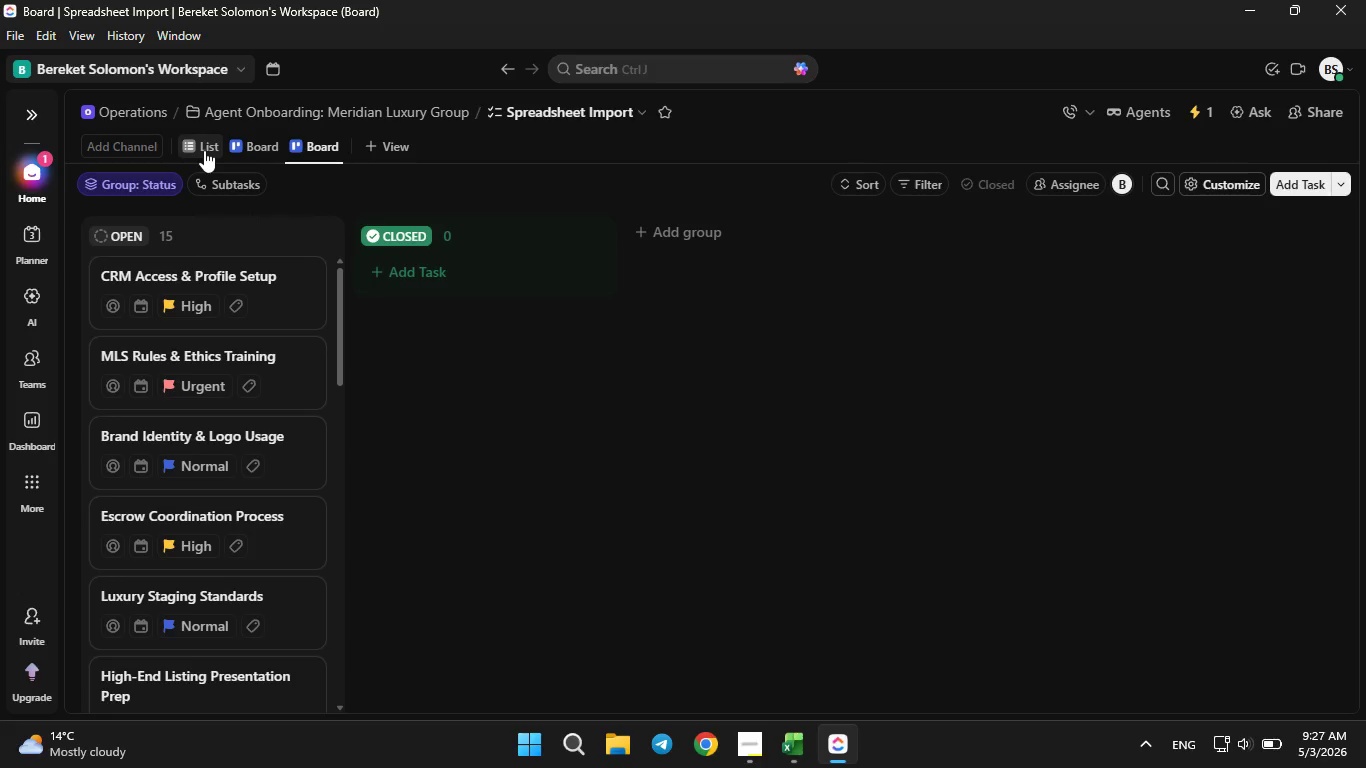 
left_click([246, 150])
 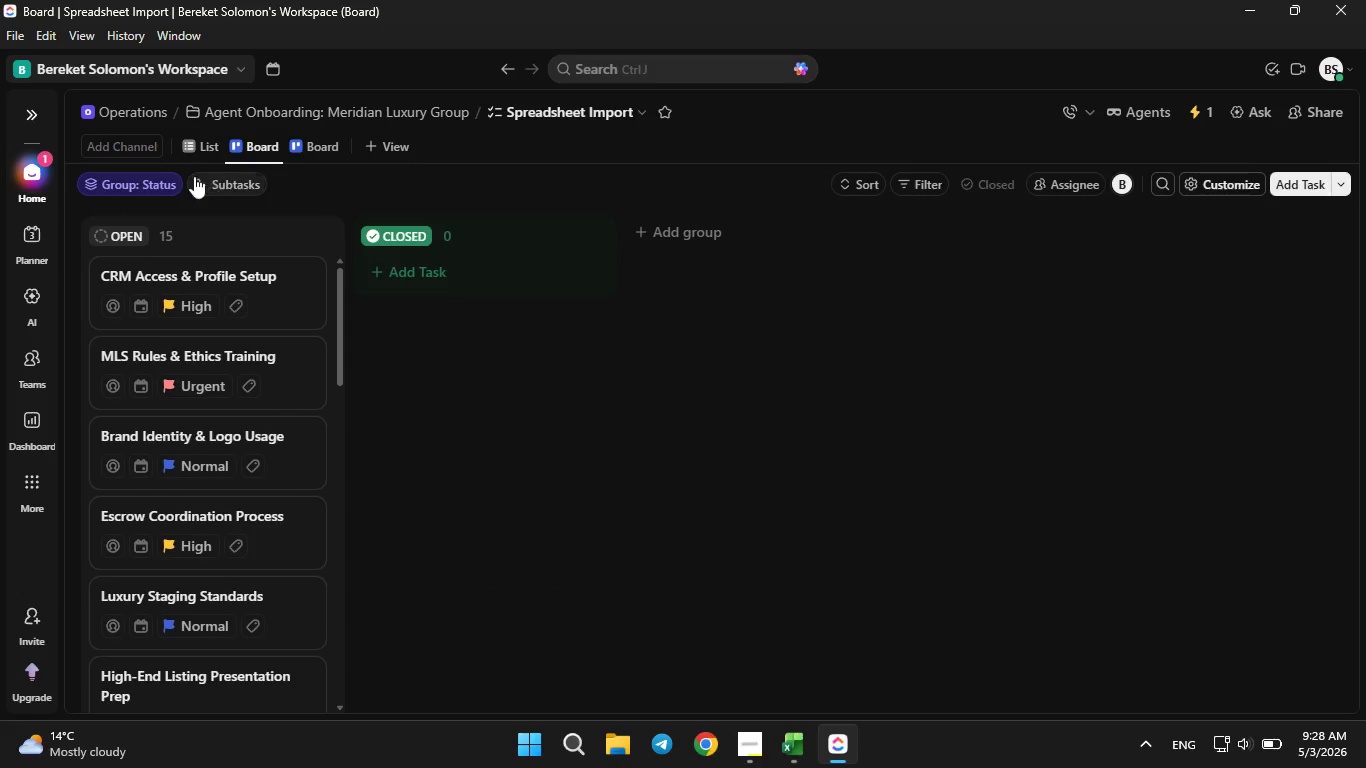 
left_click([154, 191])
 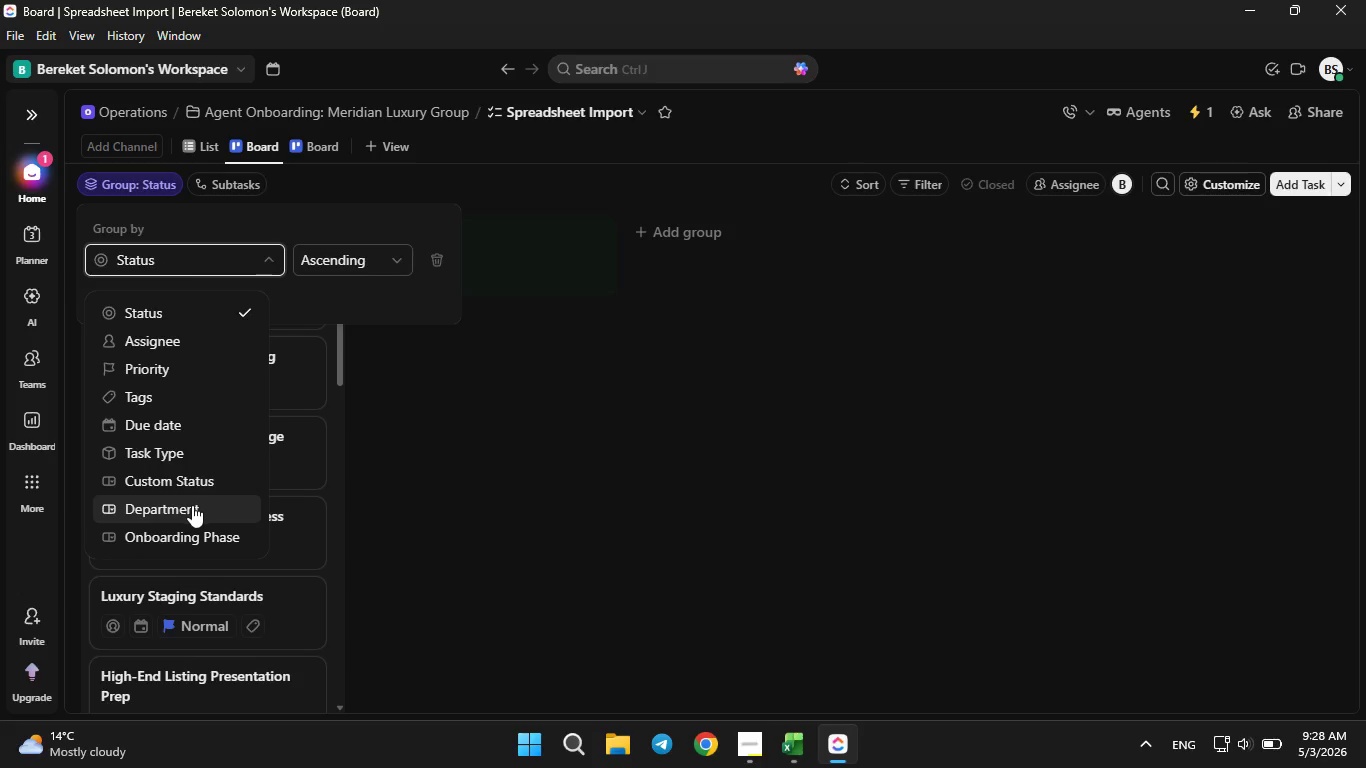 
left_click([186, 480])
 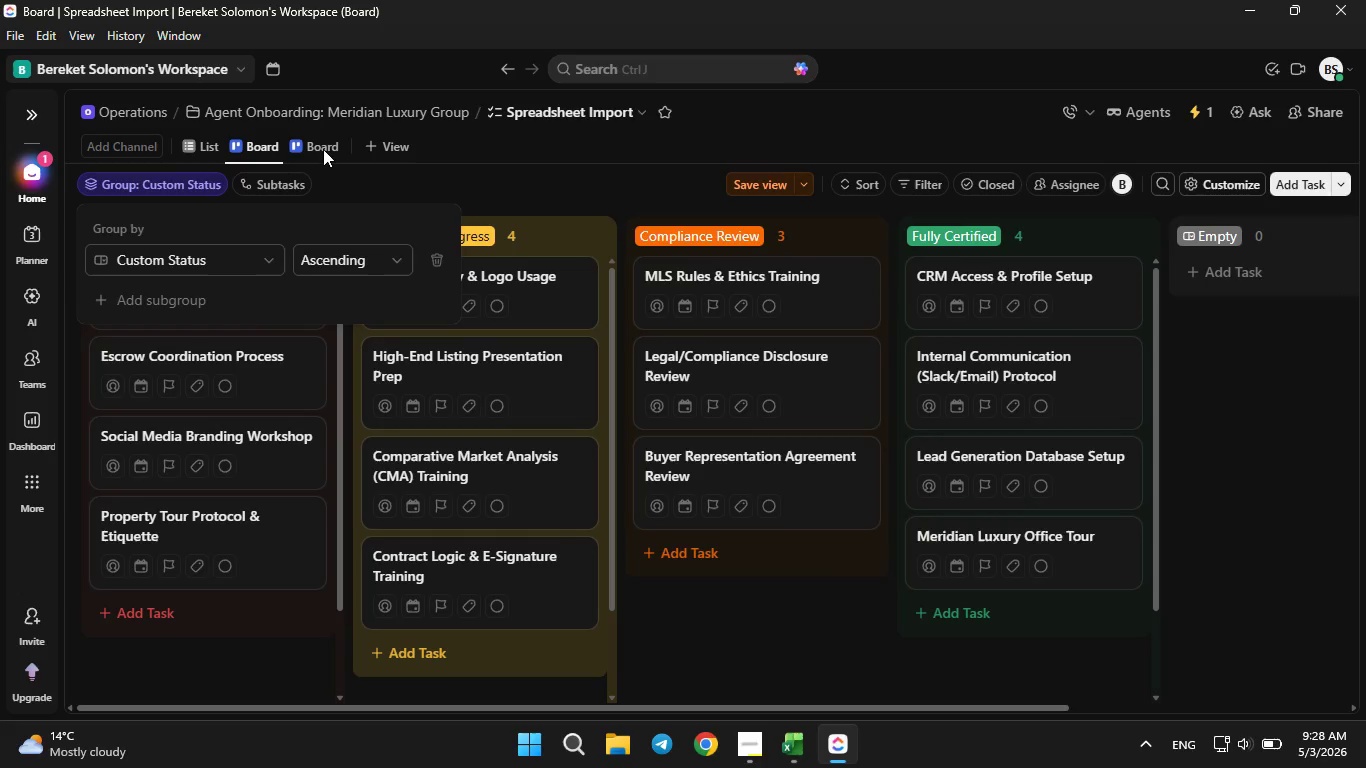 
right_click([323, 148])
 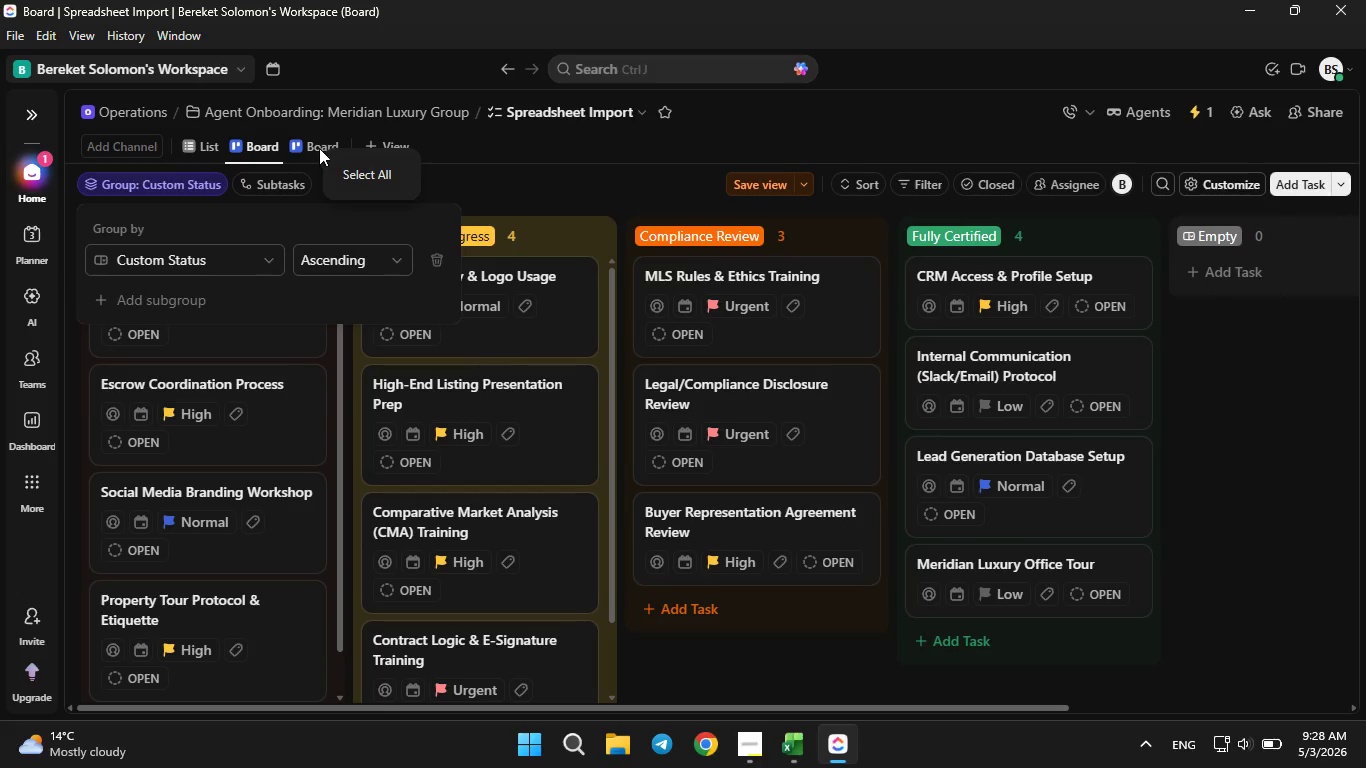 
left_click([319, 148])
 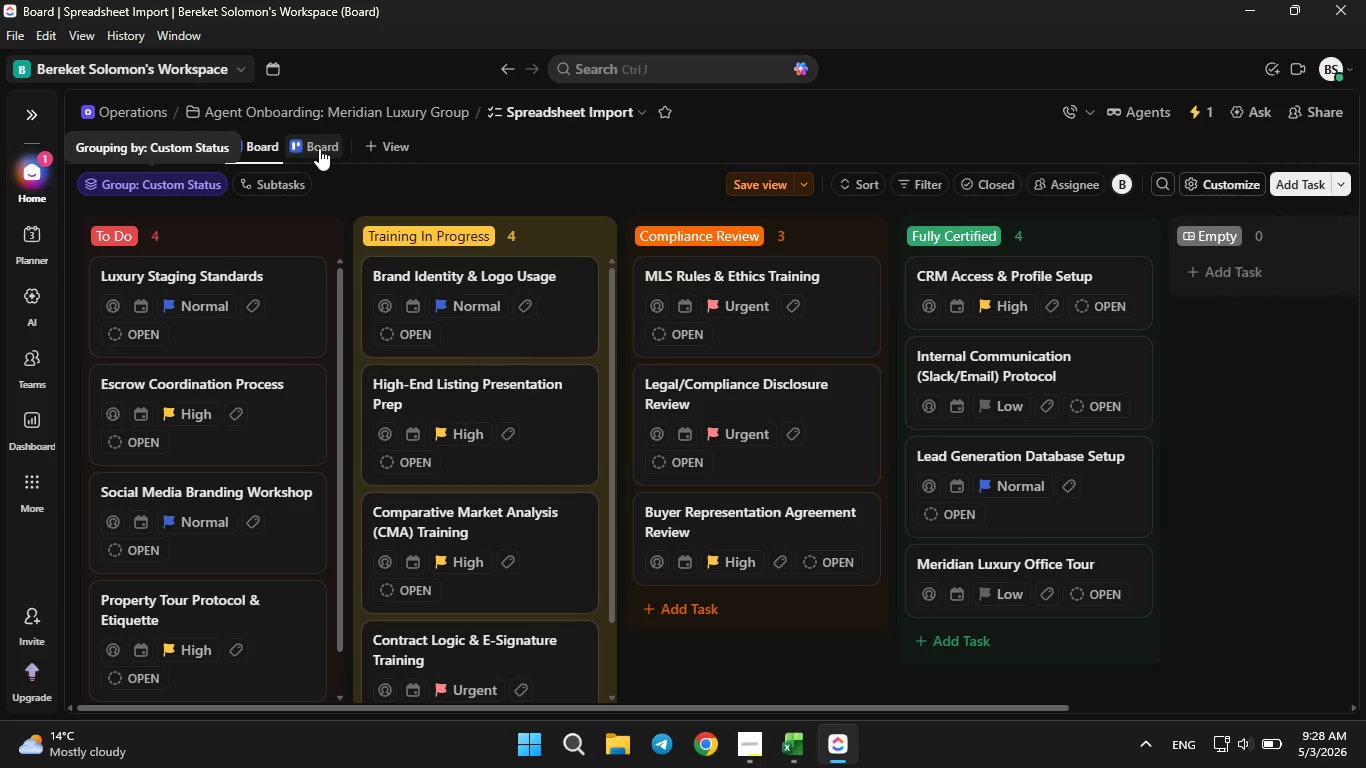 
left_click([319, 148])
 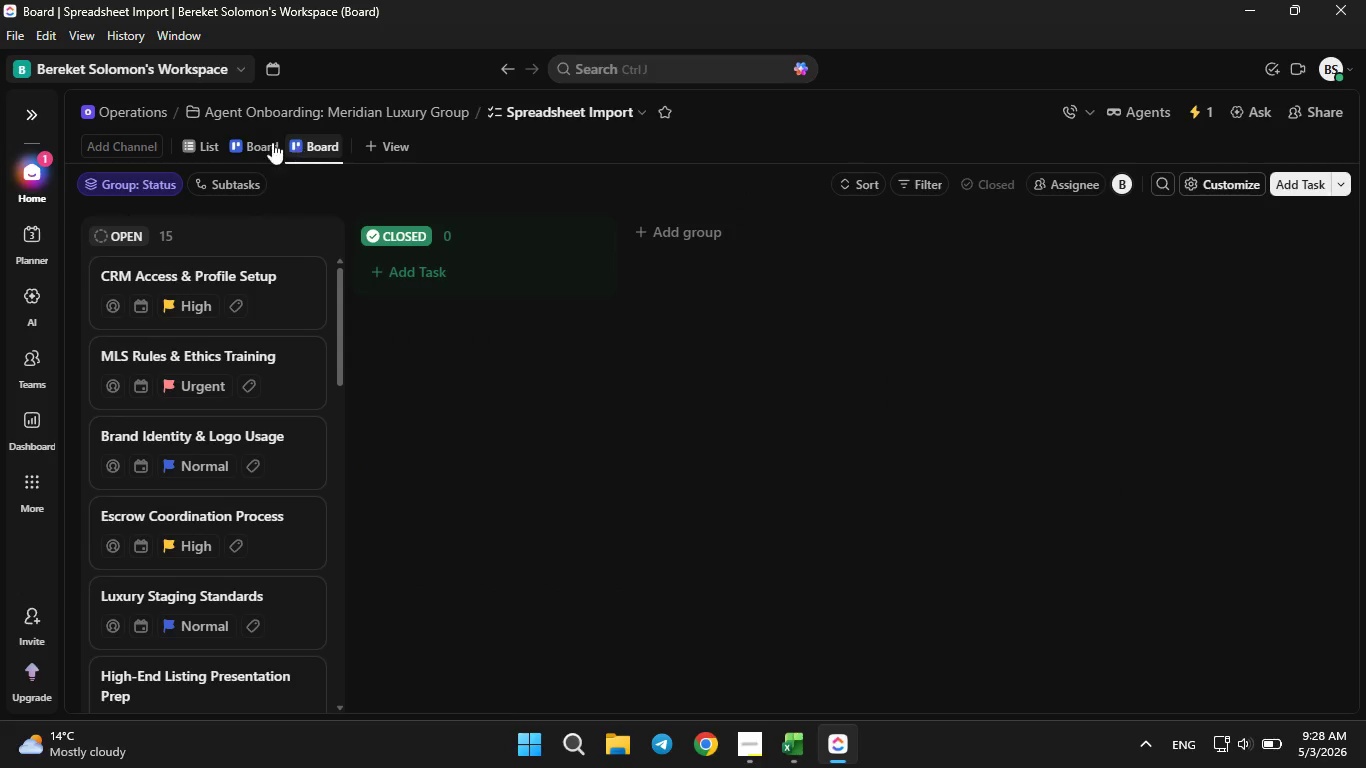 
left_click([244, 139])
 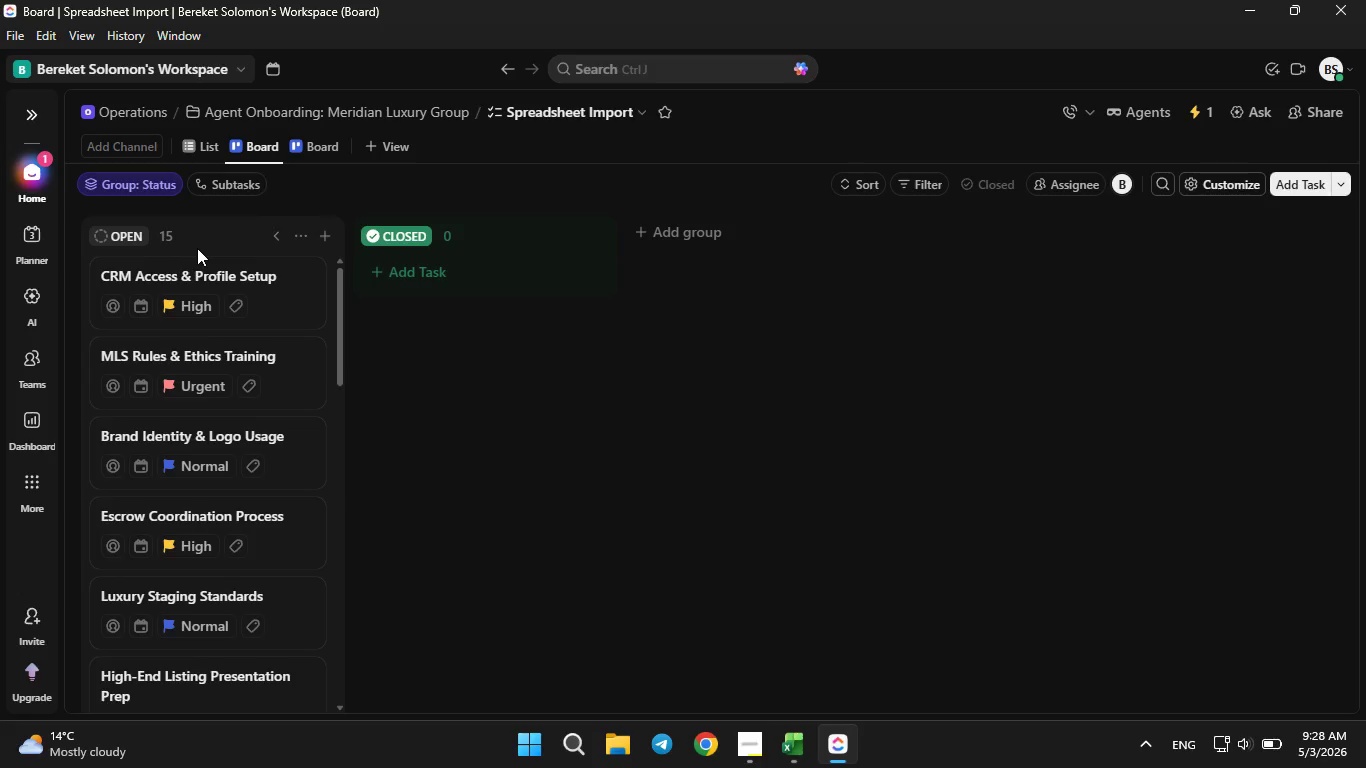 
left_click([158, 177])
 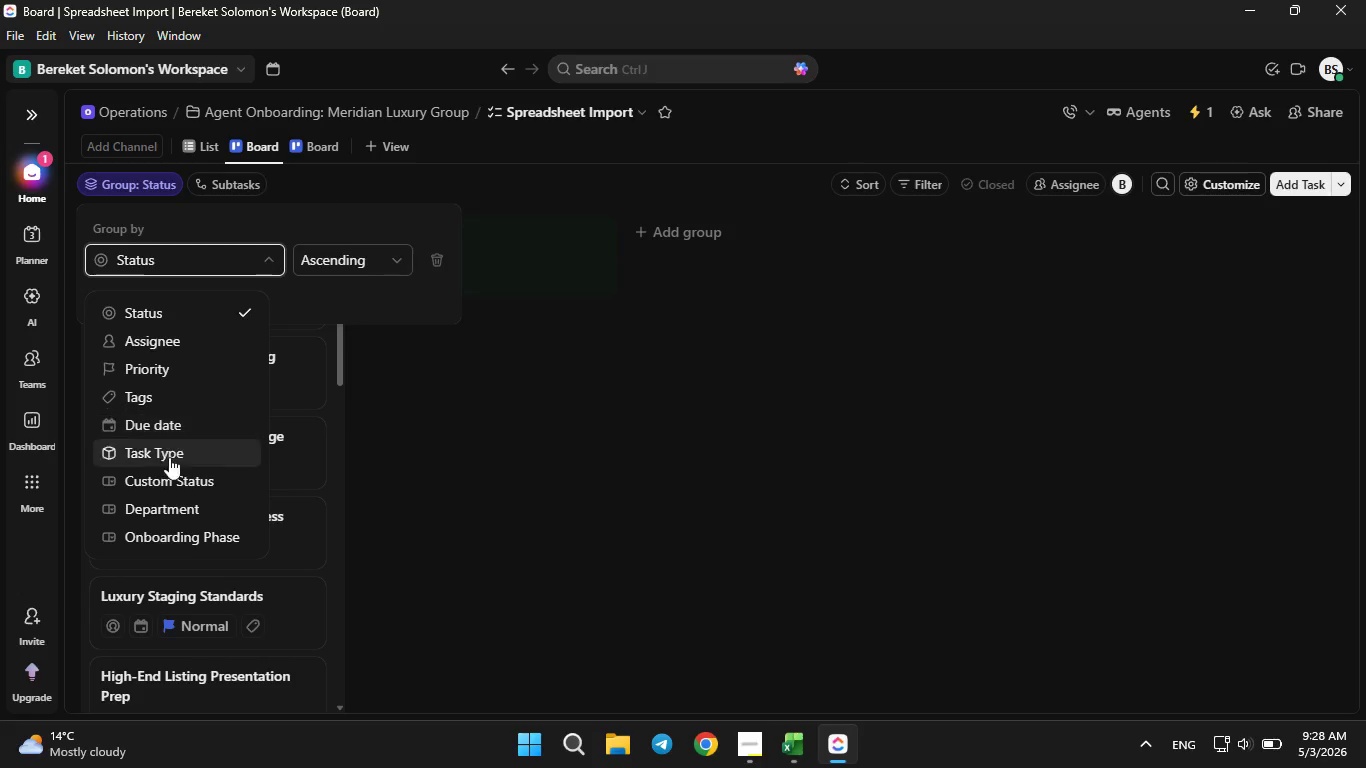 
left_click([169, 482])
 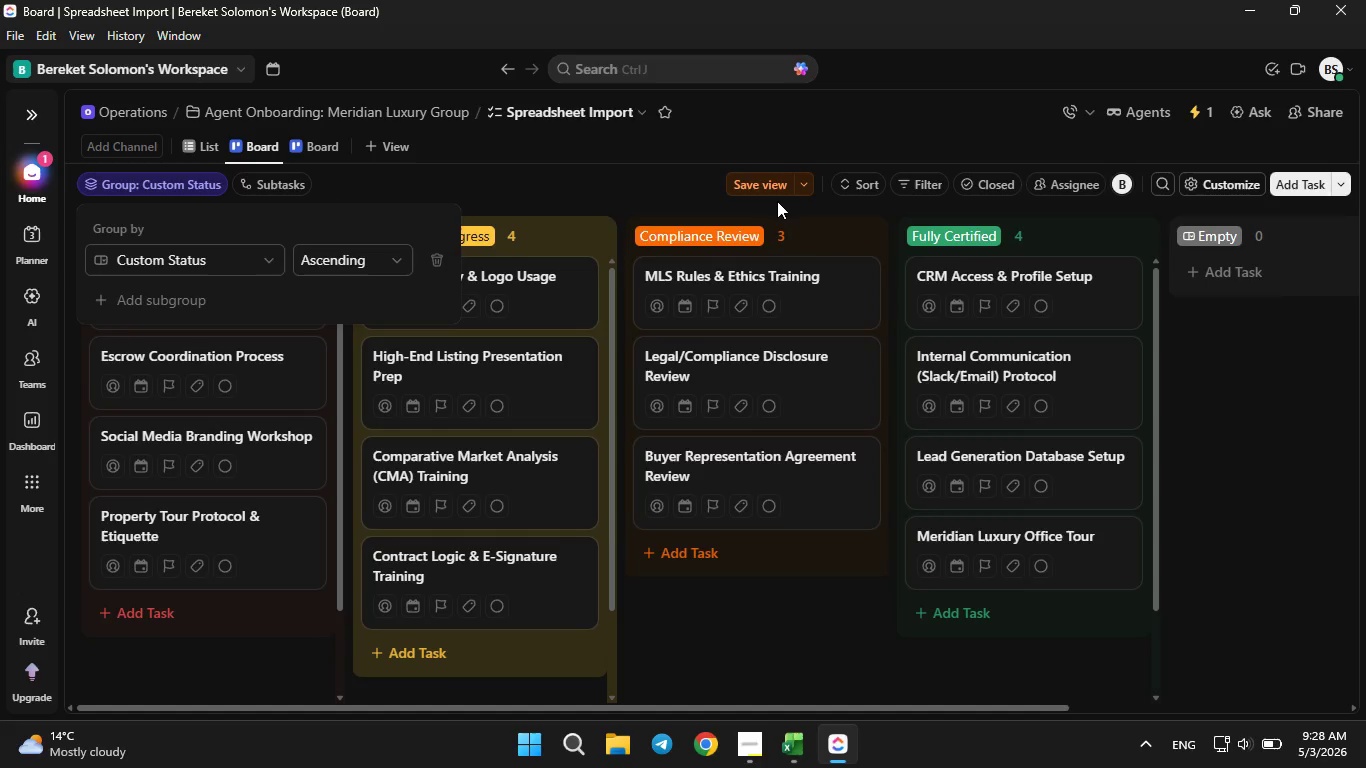 
left_click([771, 186])
 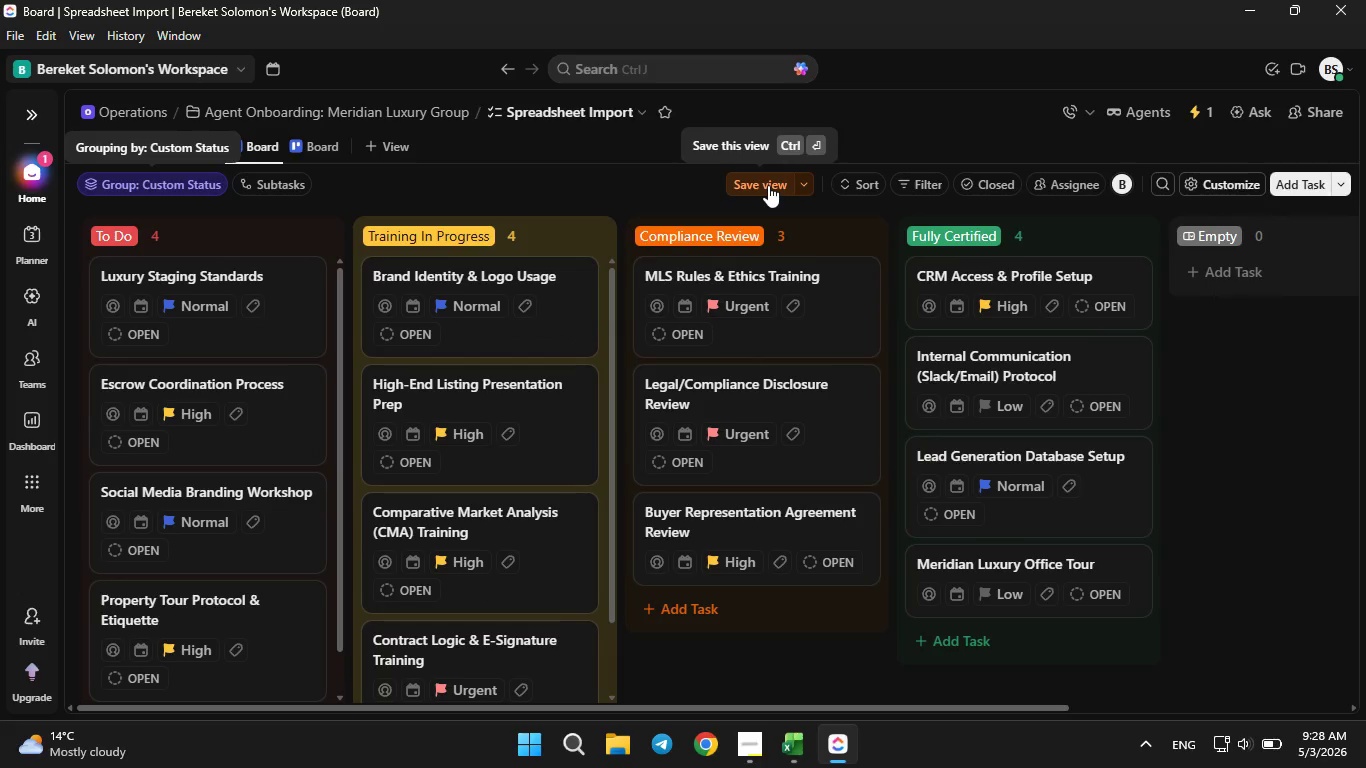 
left_click([768, 185])
 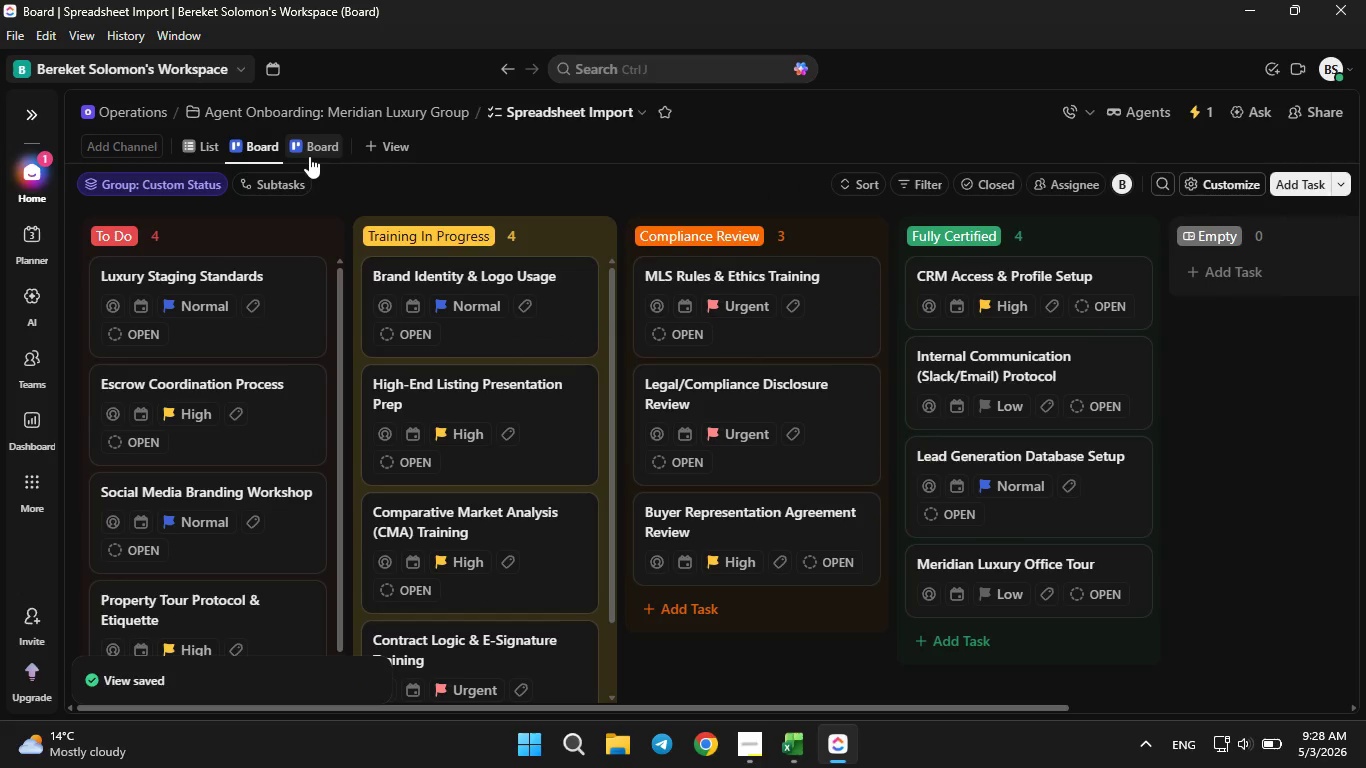 
left_click([310, 149])
 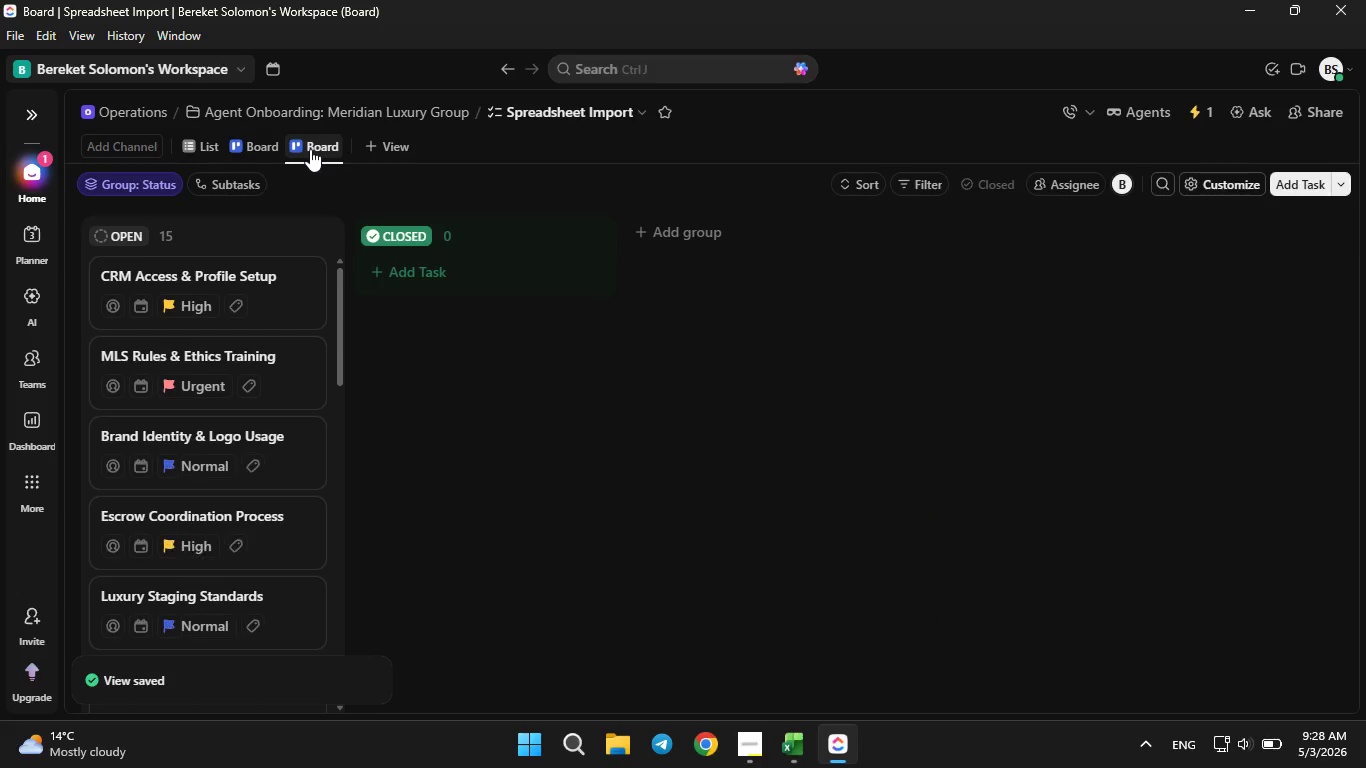 
right_click([310, 149])
 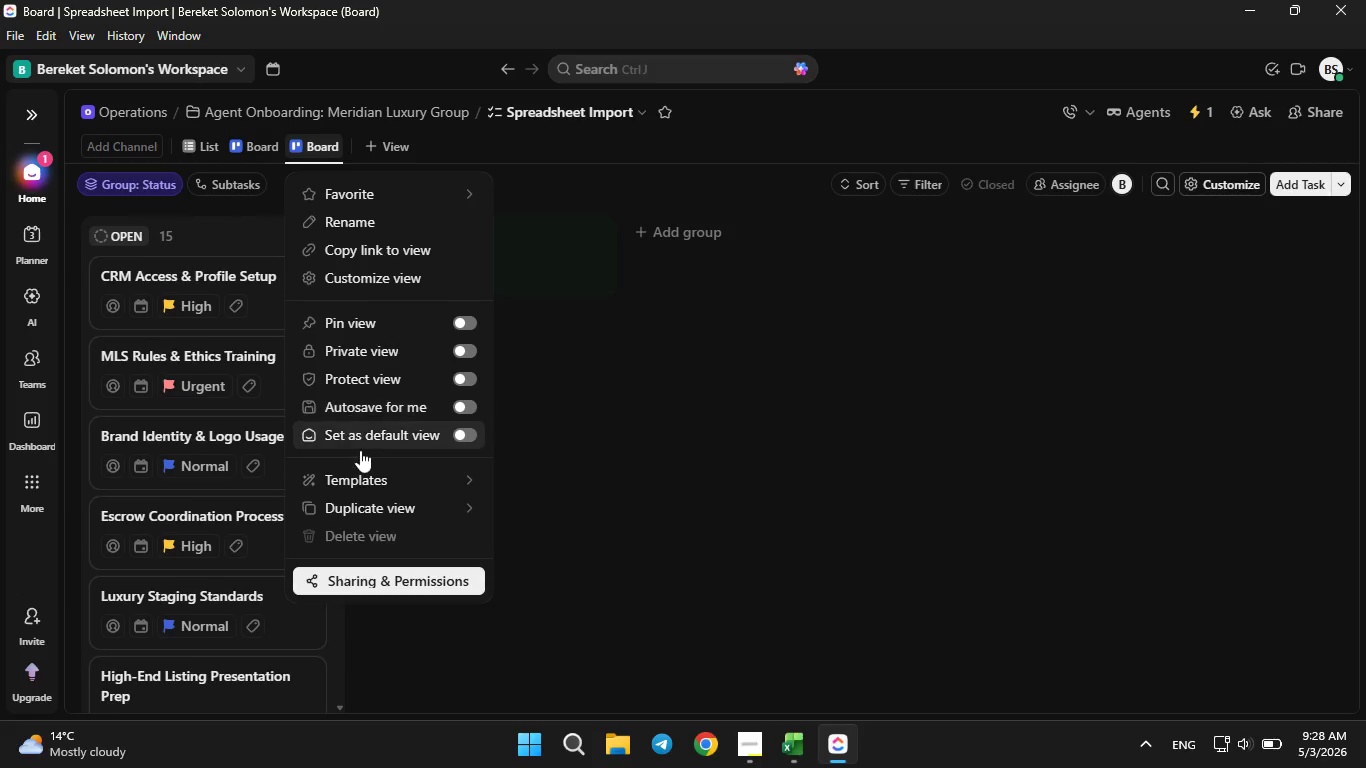 
wait(7.2)
 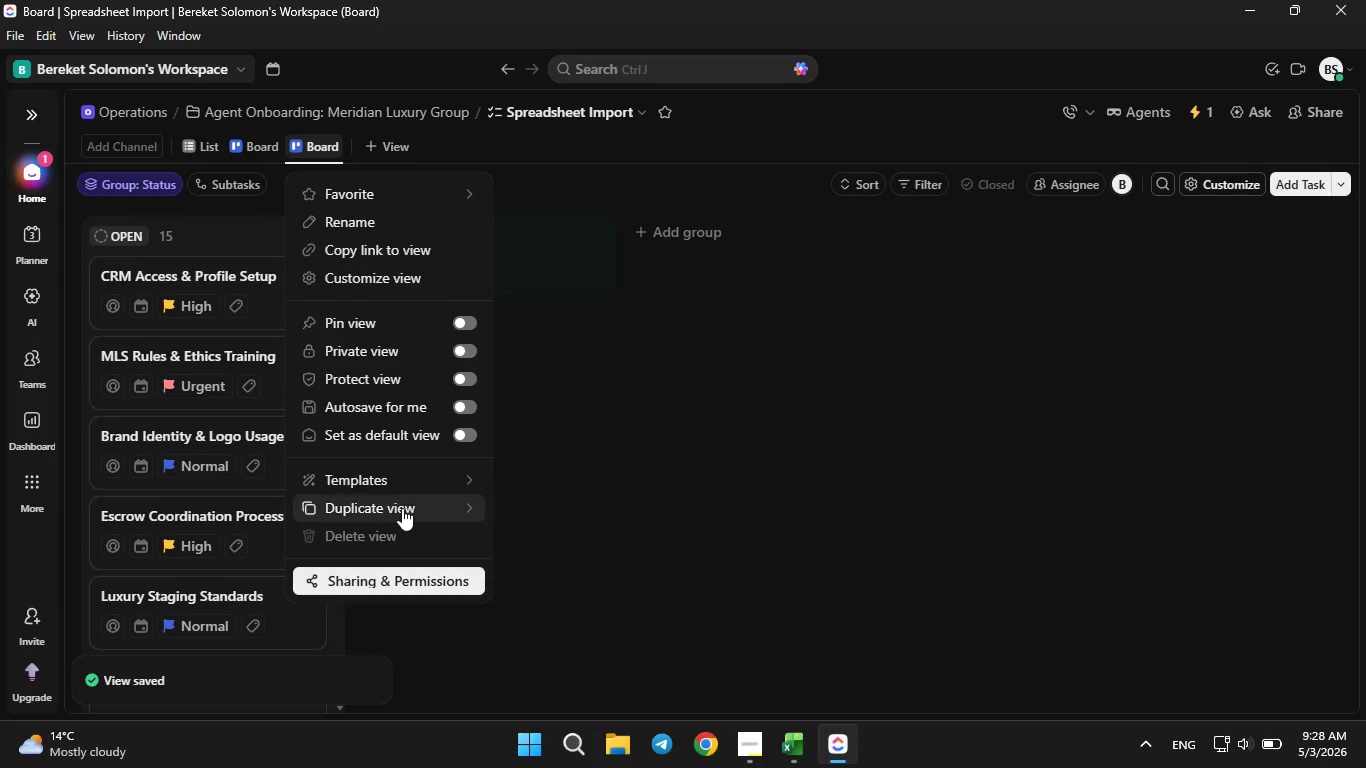 
left_click([617, 451])
 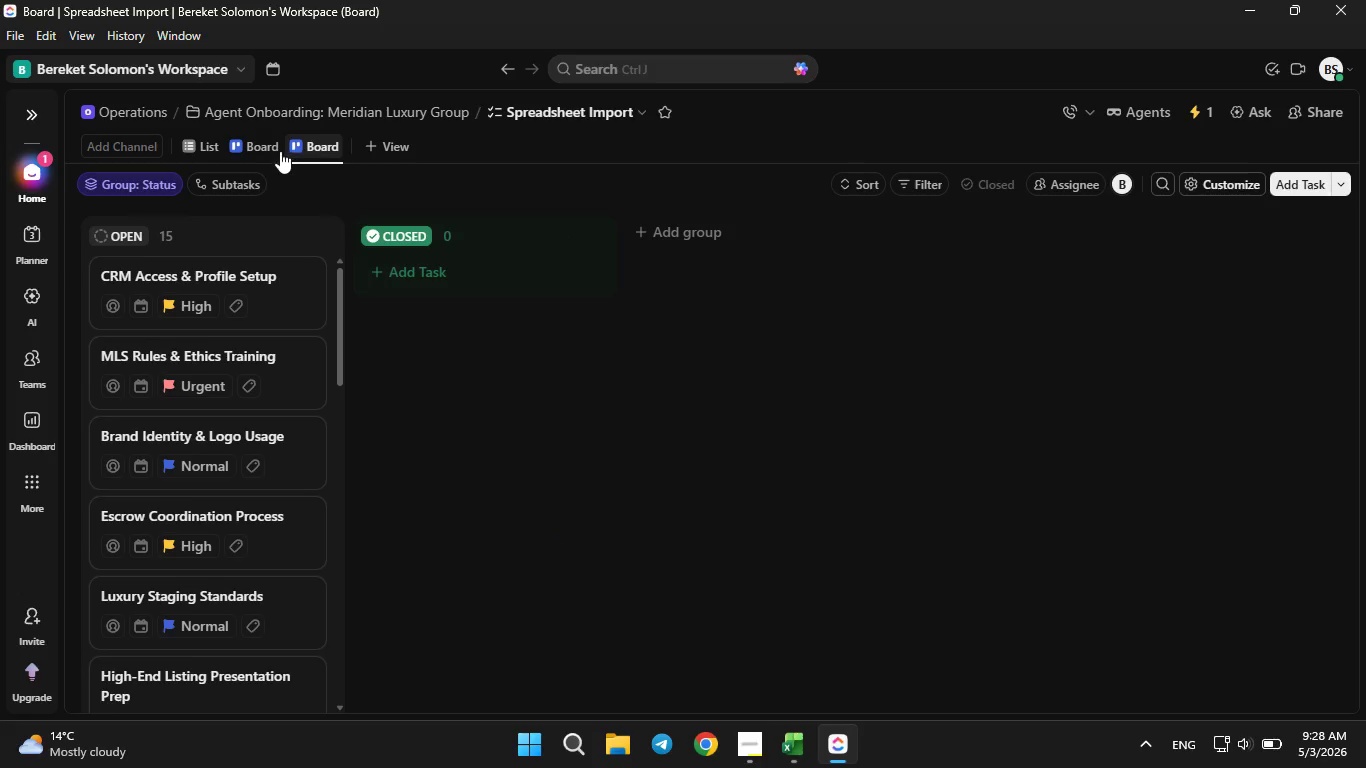 
left_click([267, 148])
 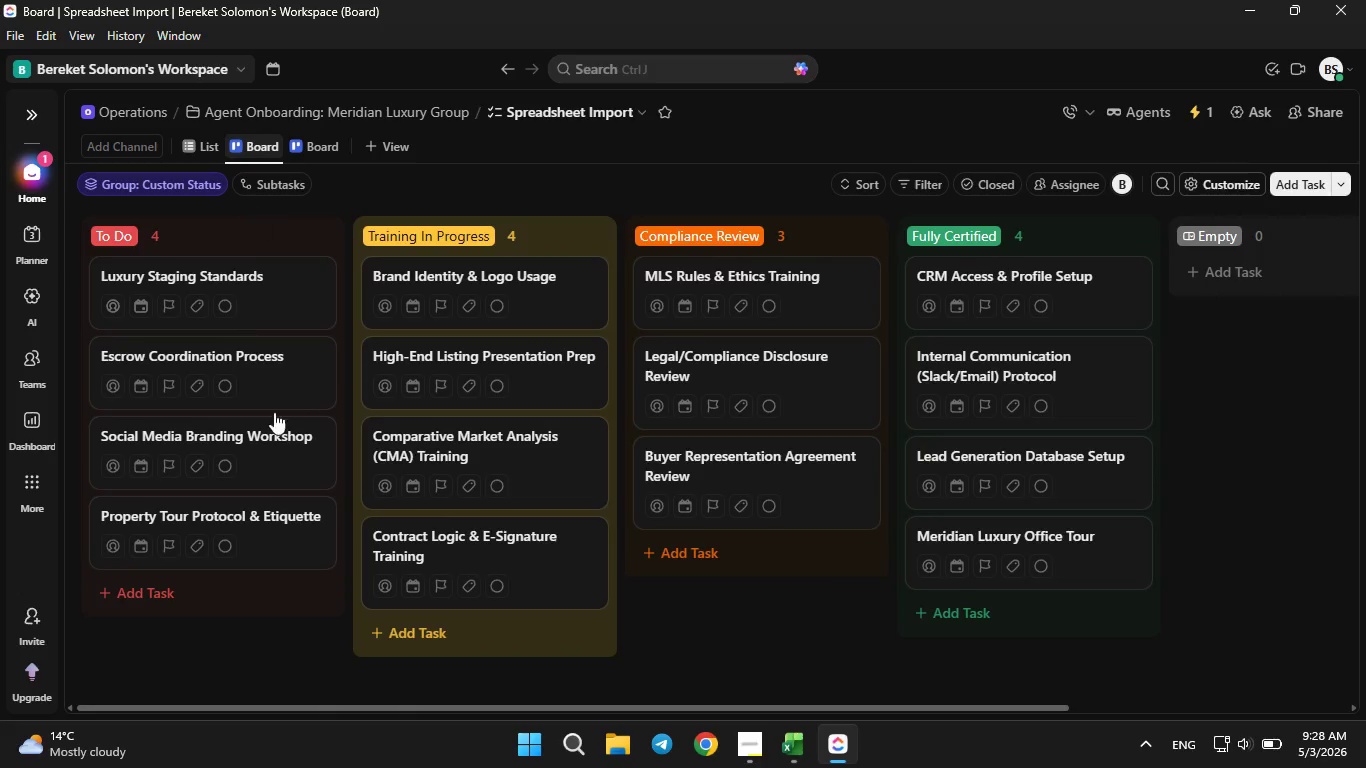 
scroll: coordinate [963, 418], scroll_direction: down, amount: 39.0
 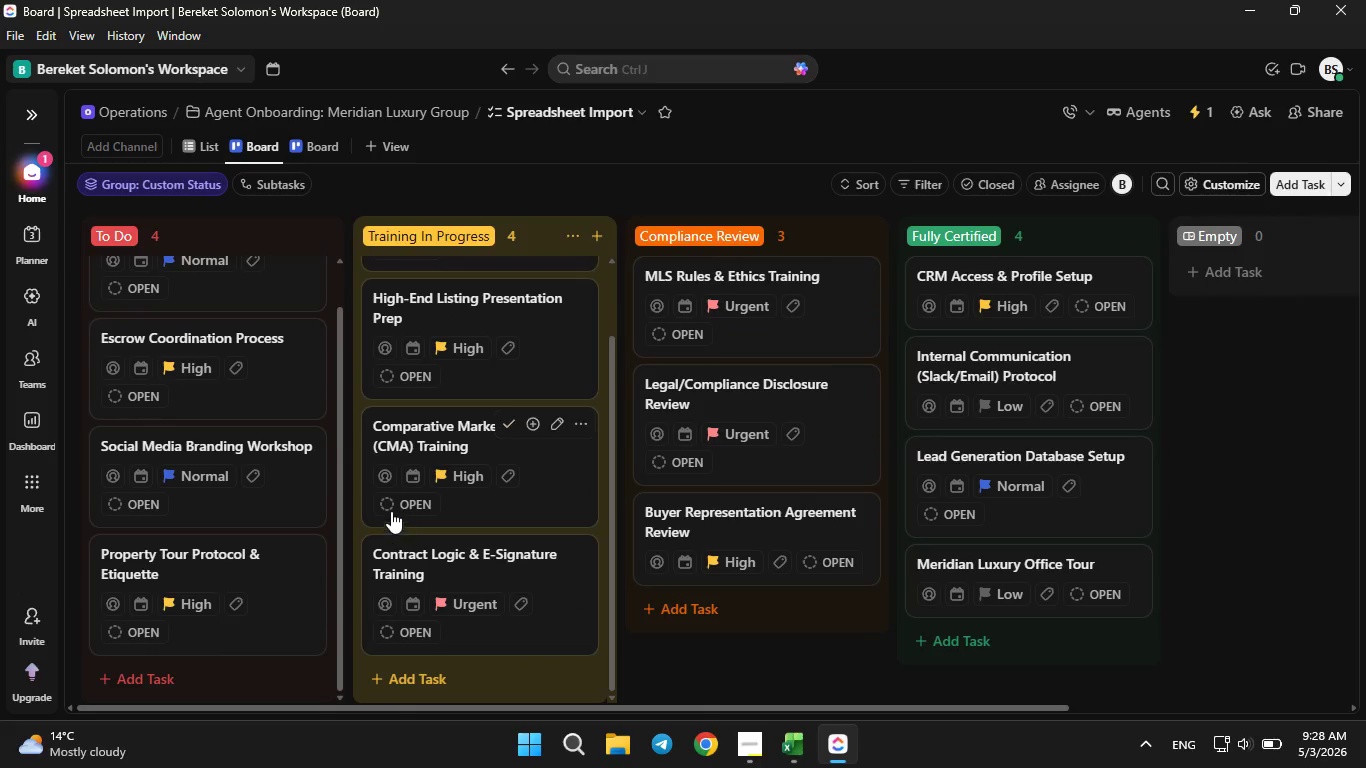 
scroll: coordinate [957, 489], scroll_direction: up, amount: 25.0
 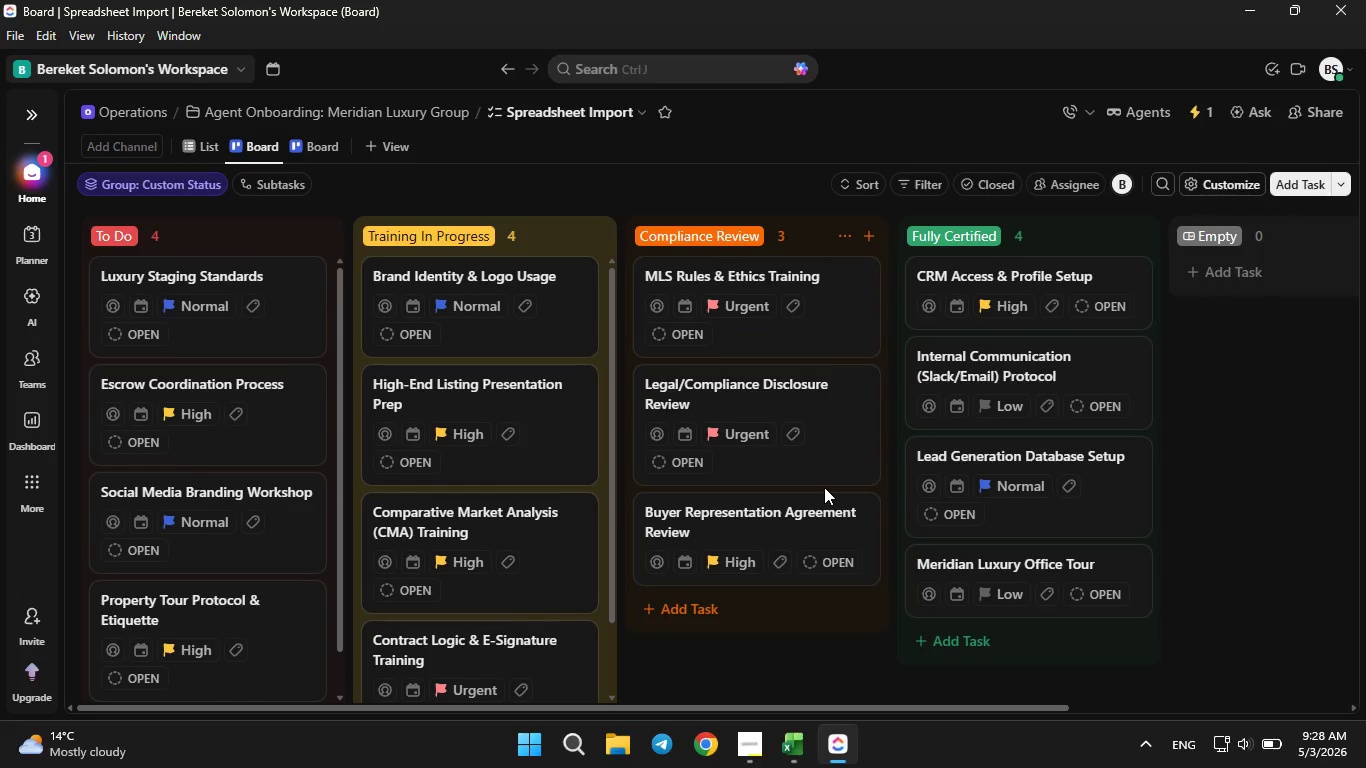 
key(PrintScreen)
 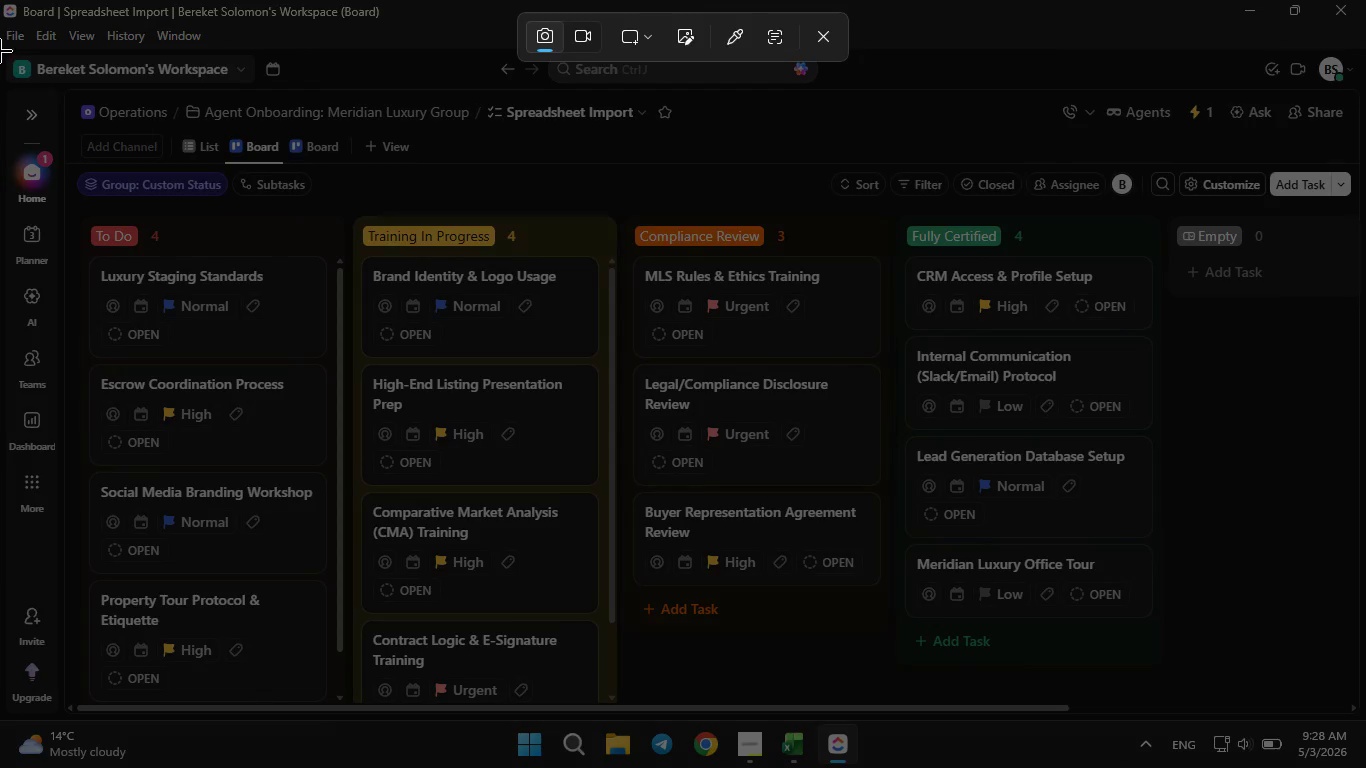 
left_click_drag(start_coordinate=[0, 54], to_coordinate=[1365, 712])
 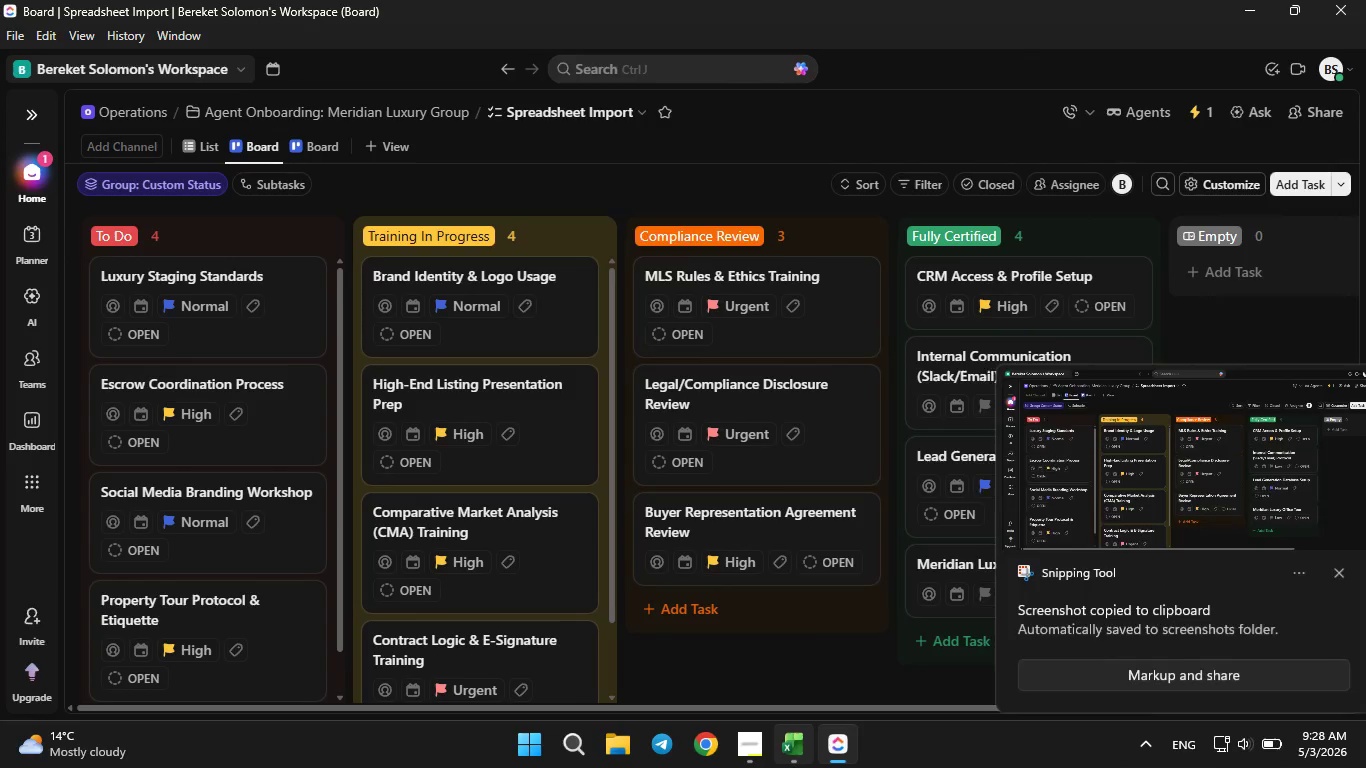 
left_click([792, 762])
 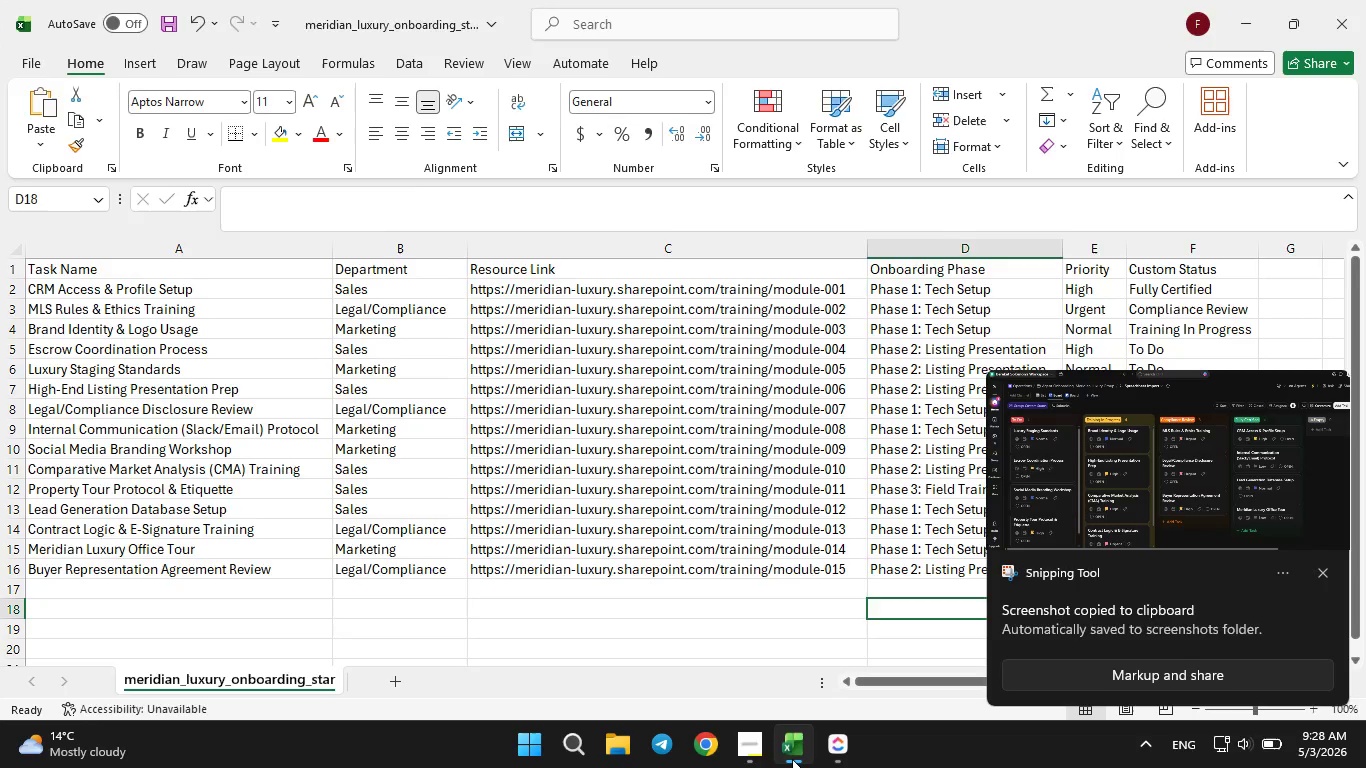 
left_click([792, 759])
 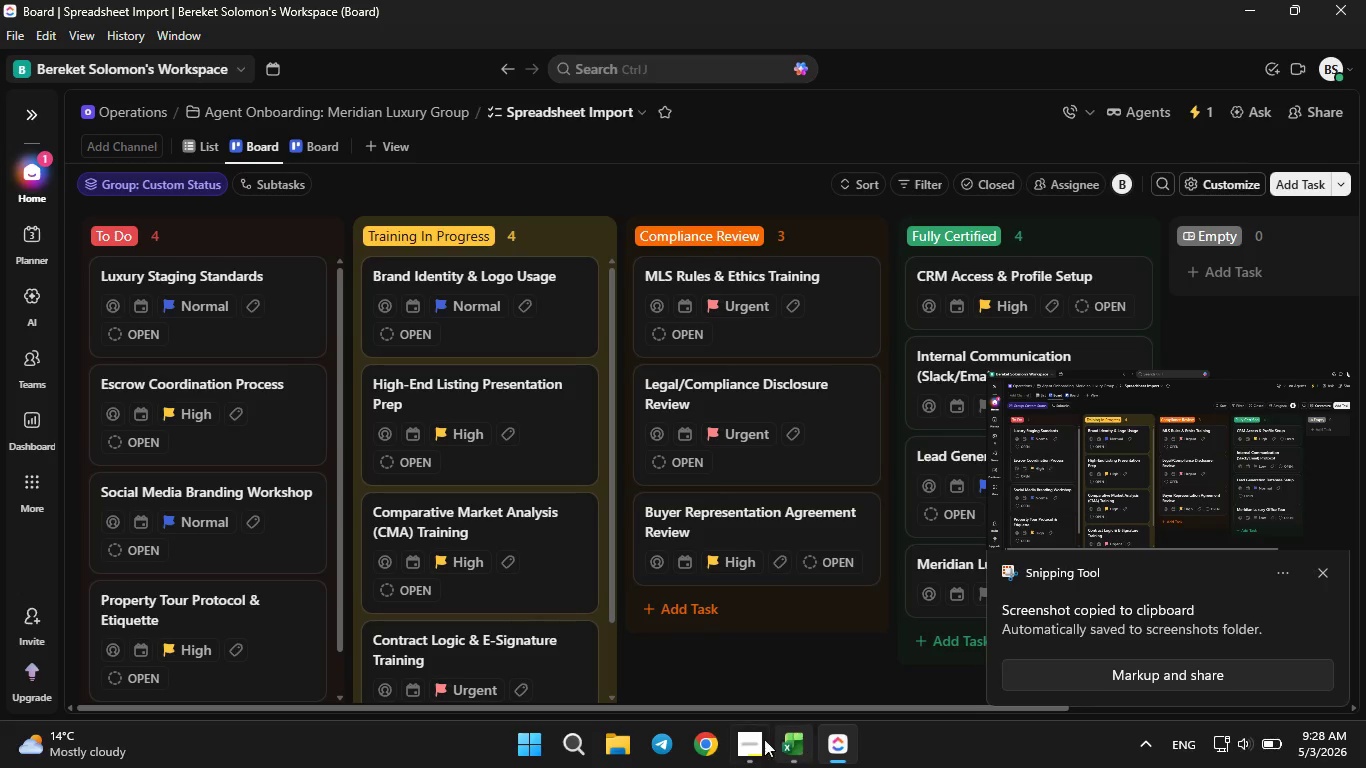 
left_click([747, 747])